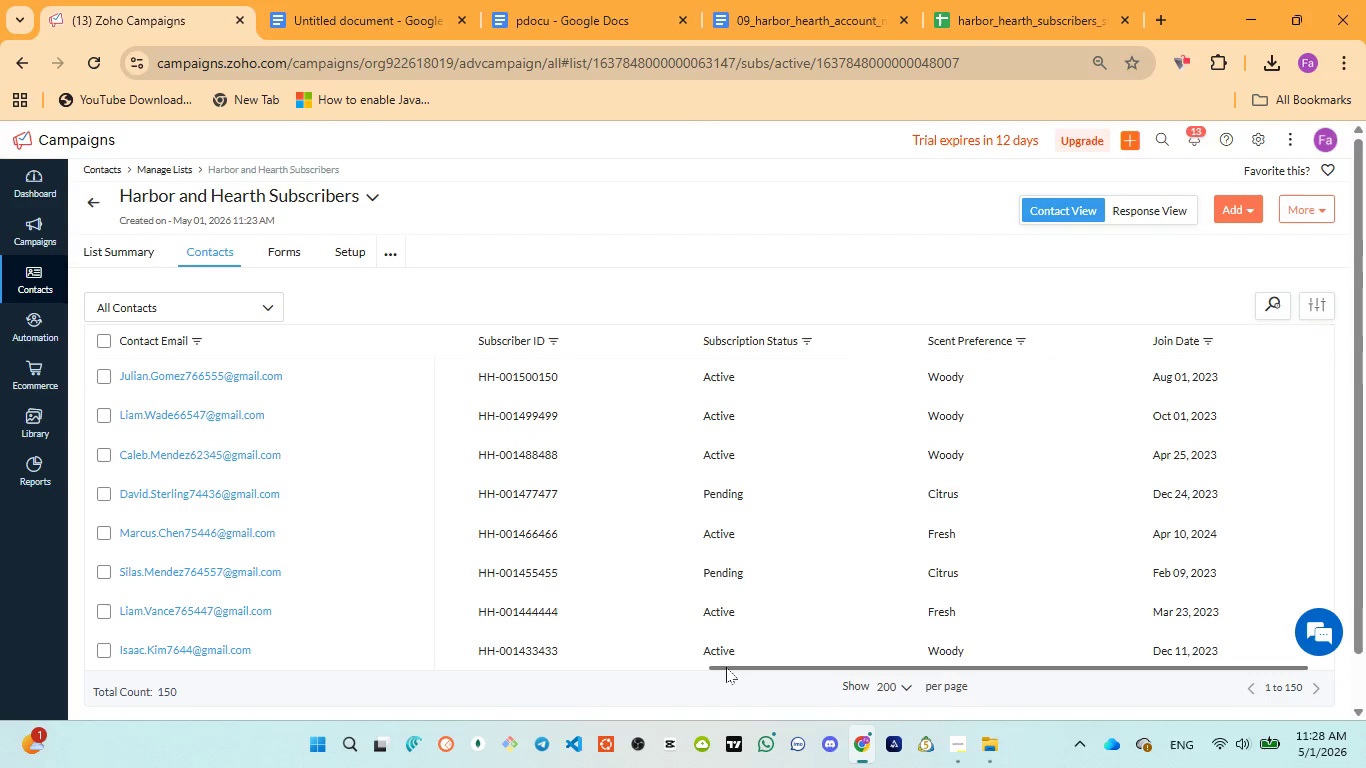 
left_click([1093, 59])
 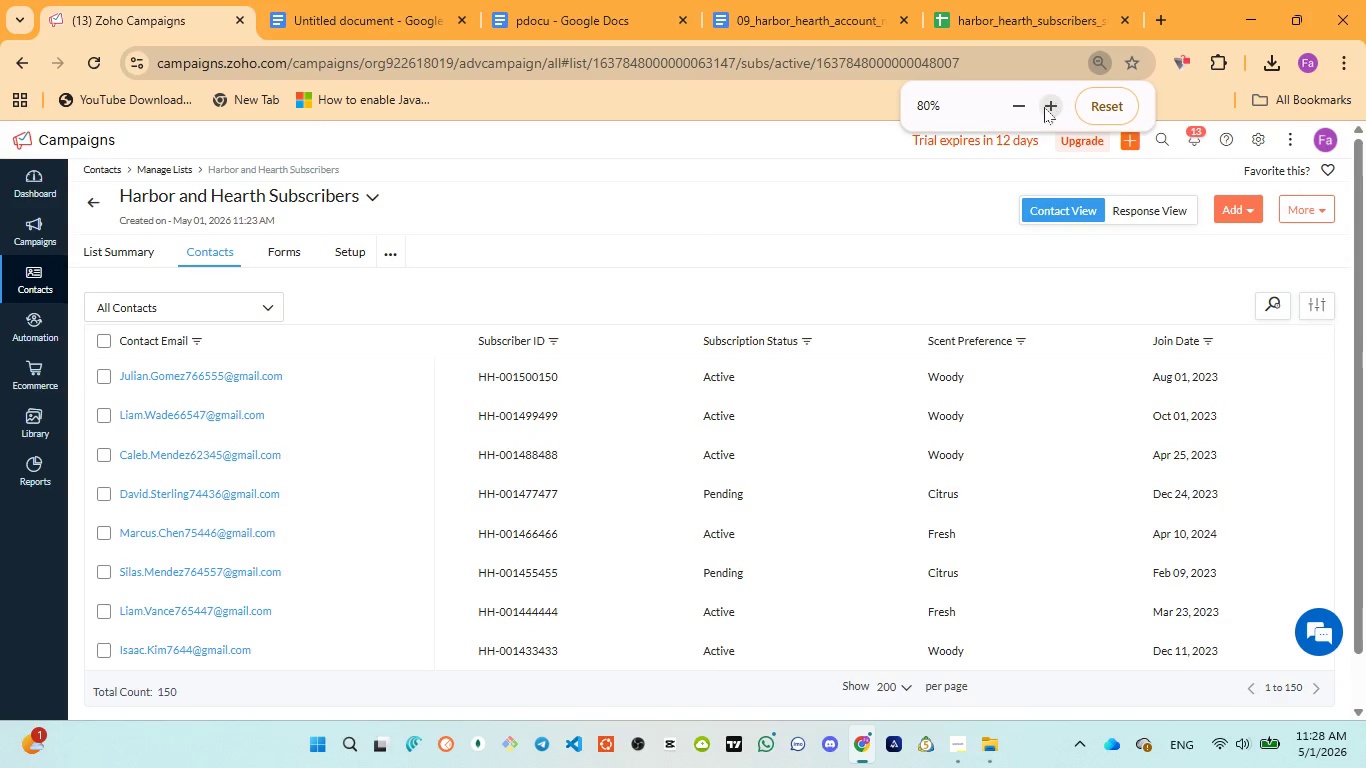 
left_click([1044, 107])
 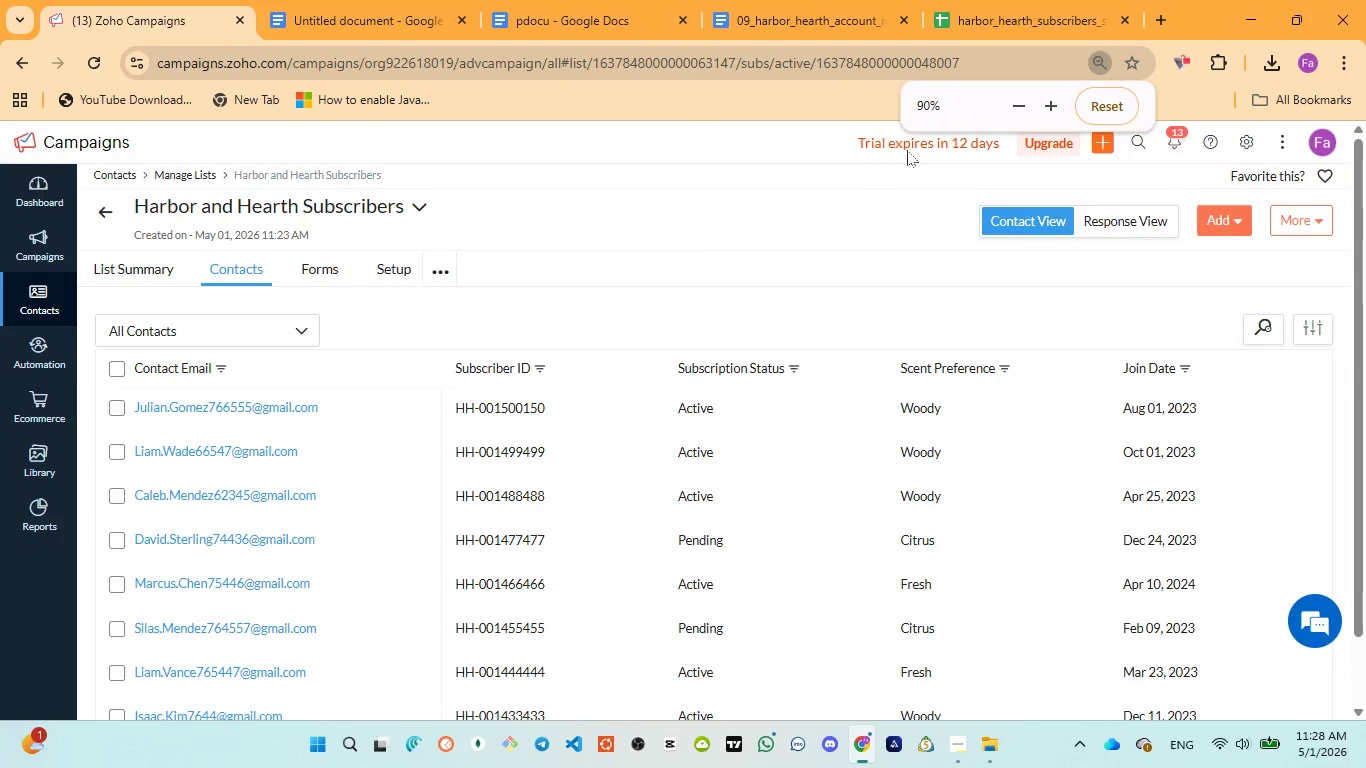 
left_click([1015, 97])
 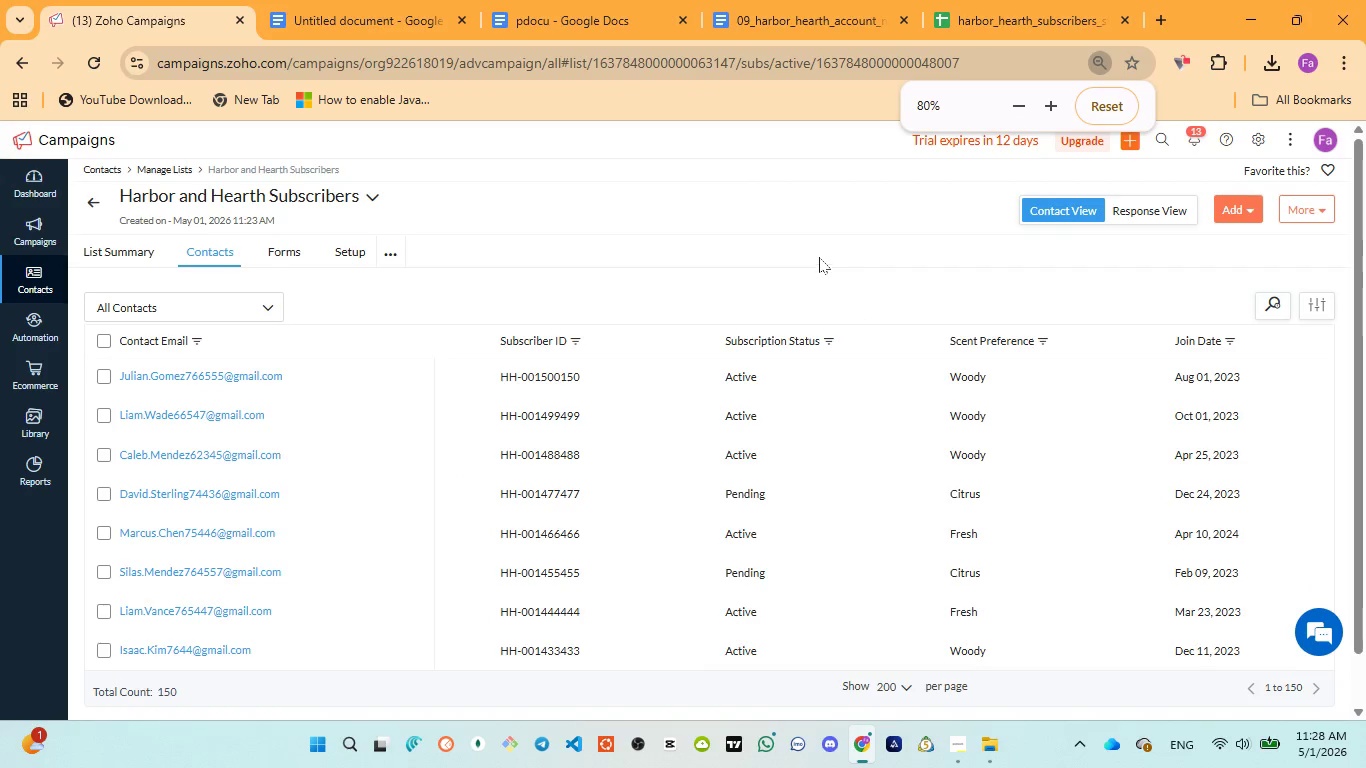 
left_click([819, 257])
 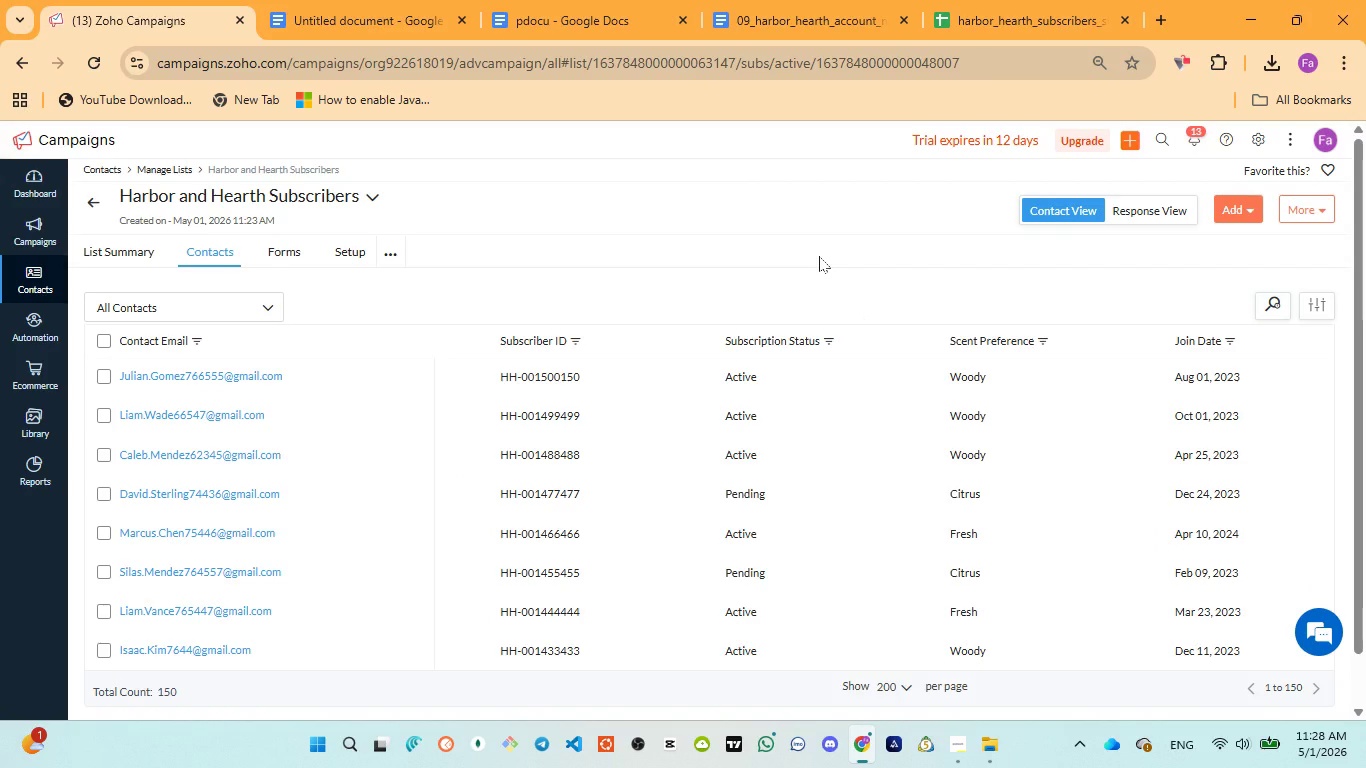 
key(Meta+PrintScreen)
 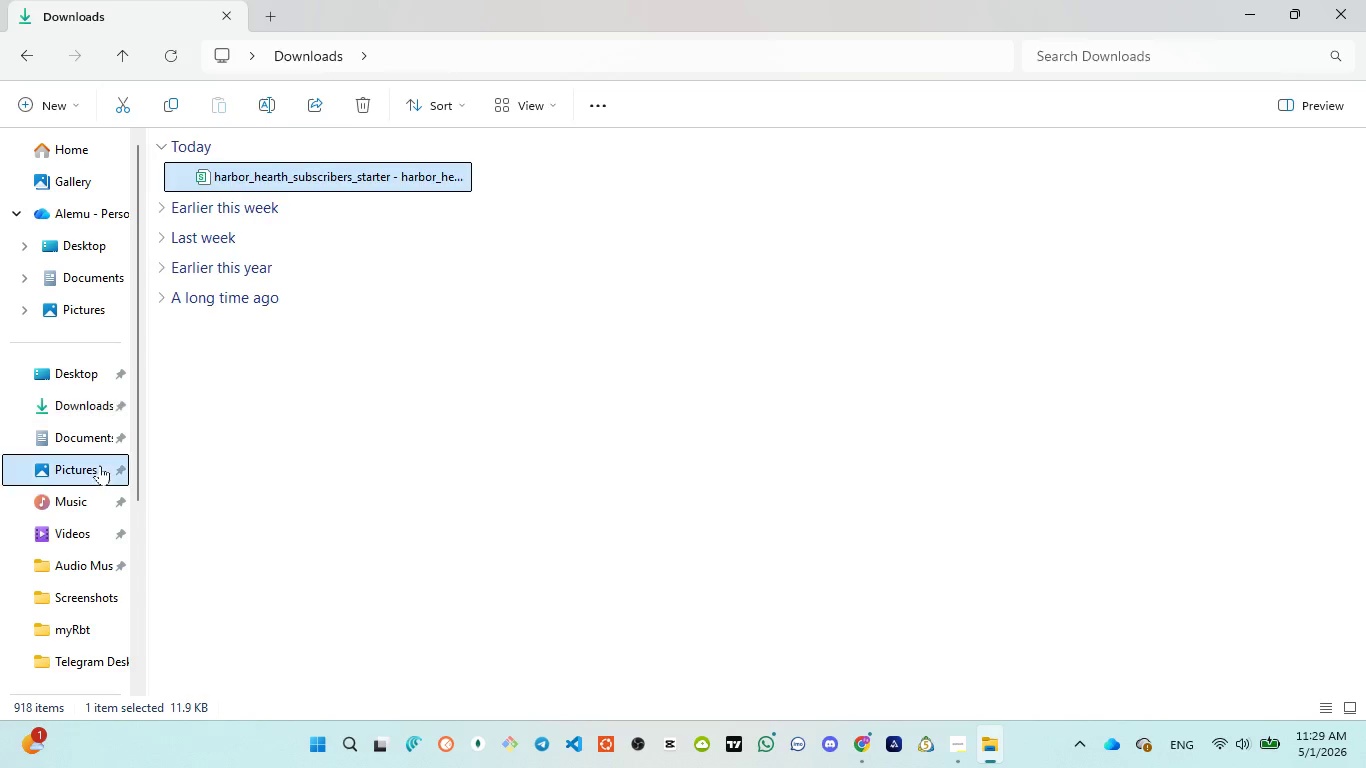 
wait(5.89)
 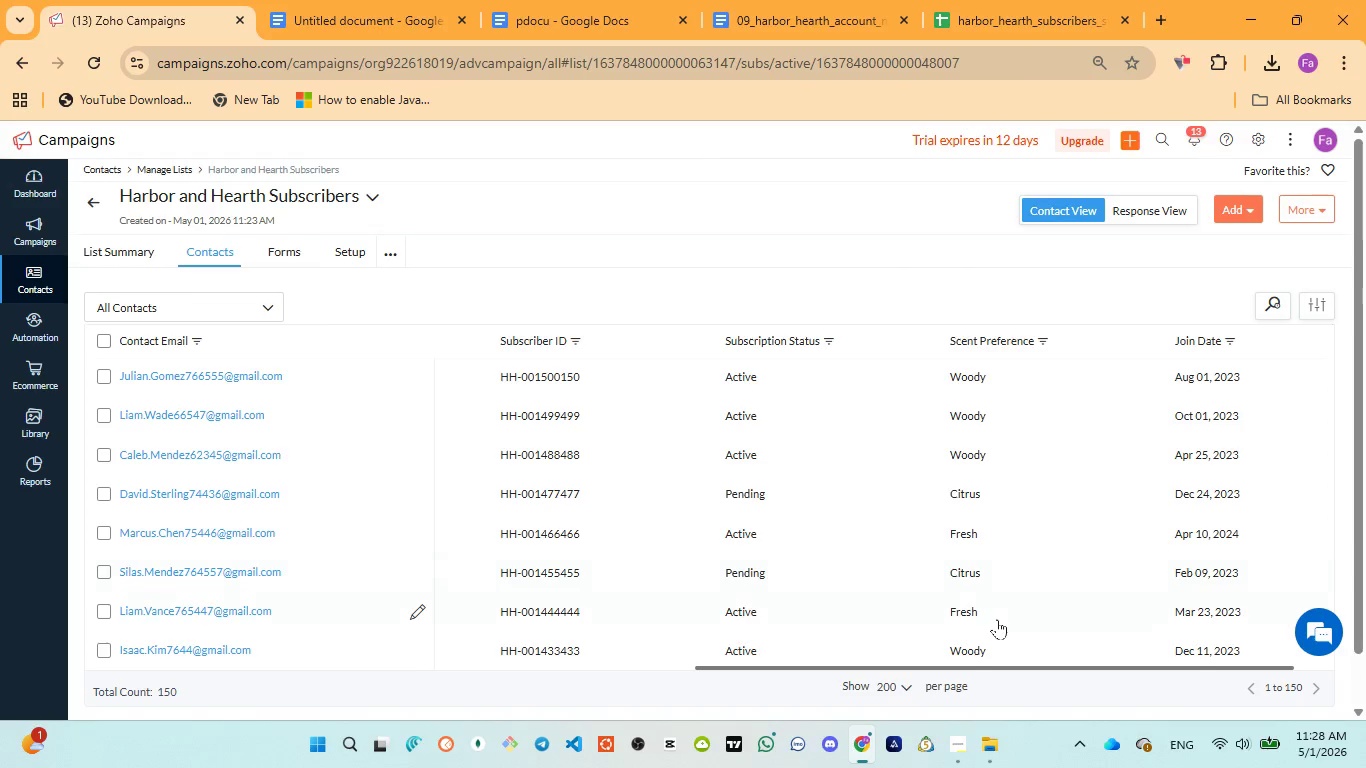 
double_click([404, 202])
 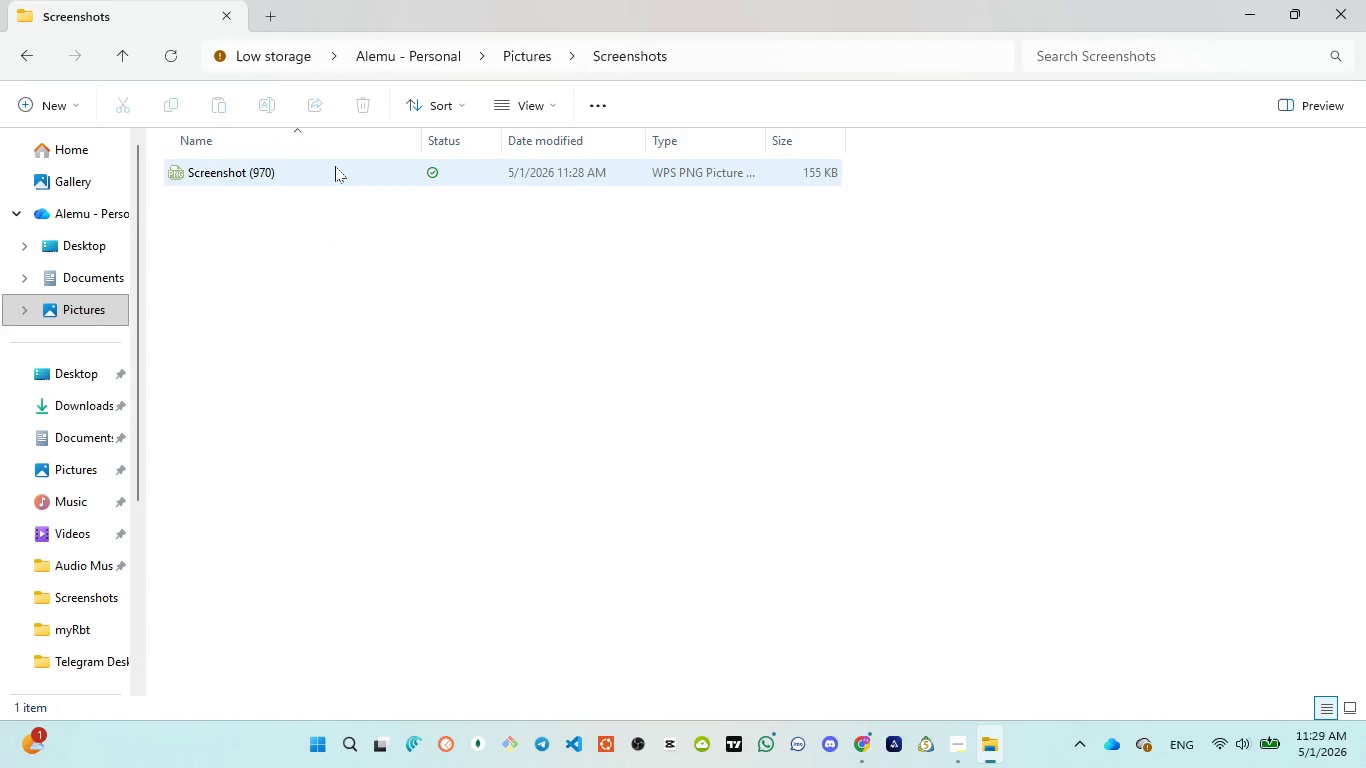 
double_click([335, 175])
 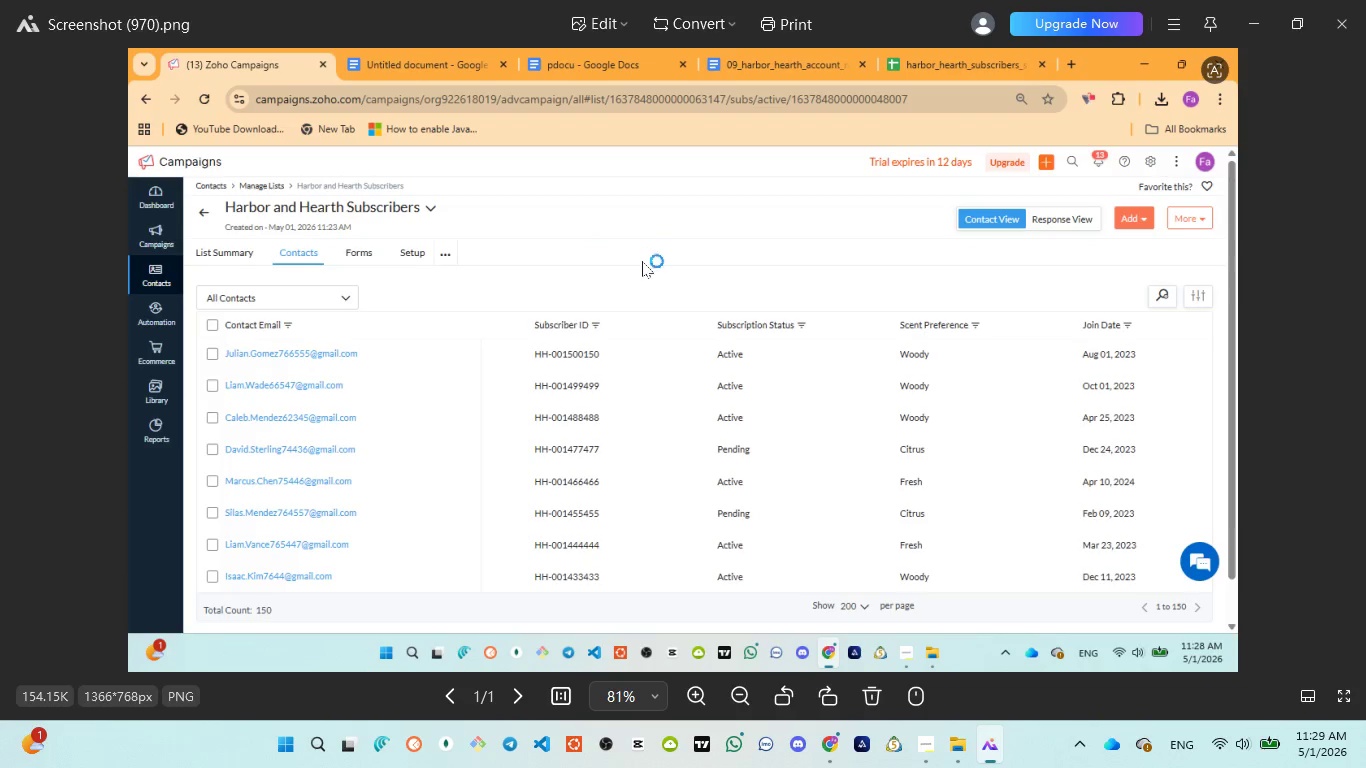 
wait(11.7)
 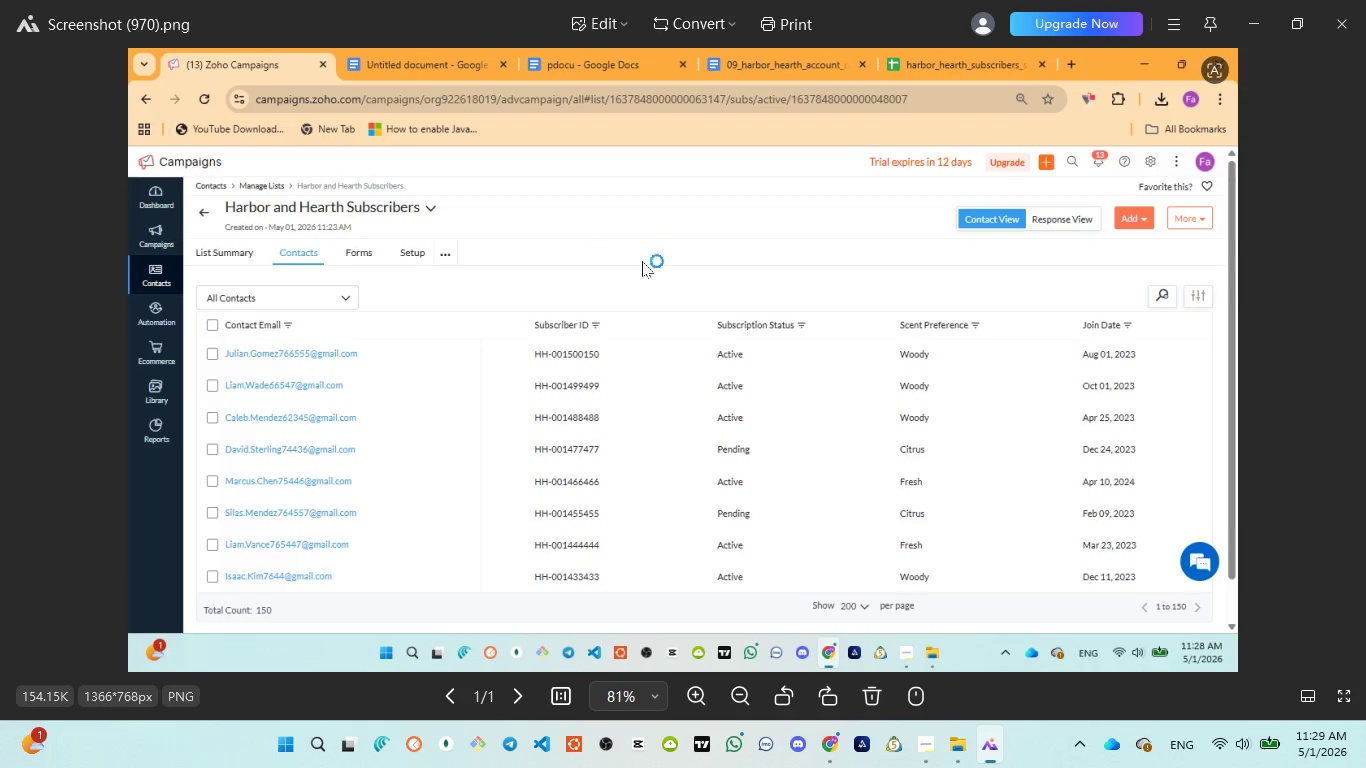 
left_click([1339, 19])
 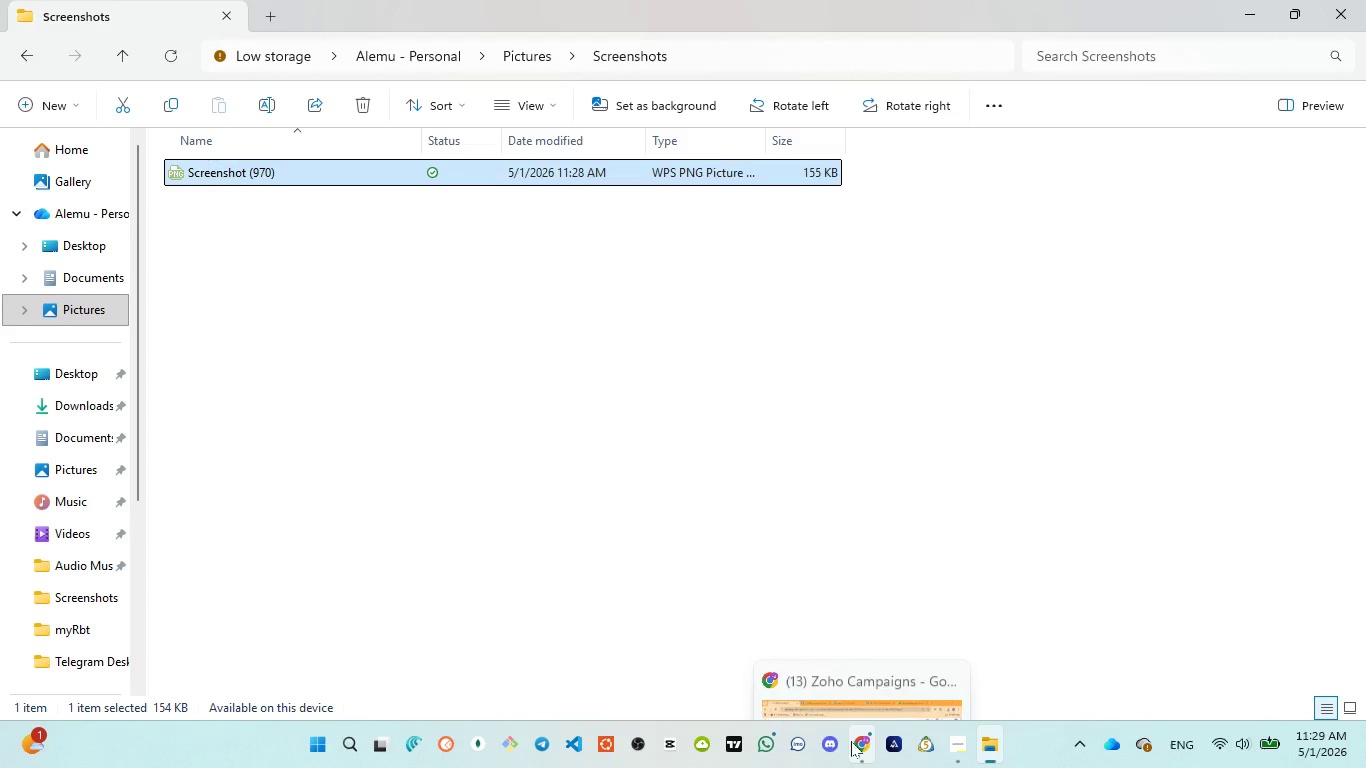 
left_click([863, 614])
 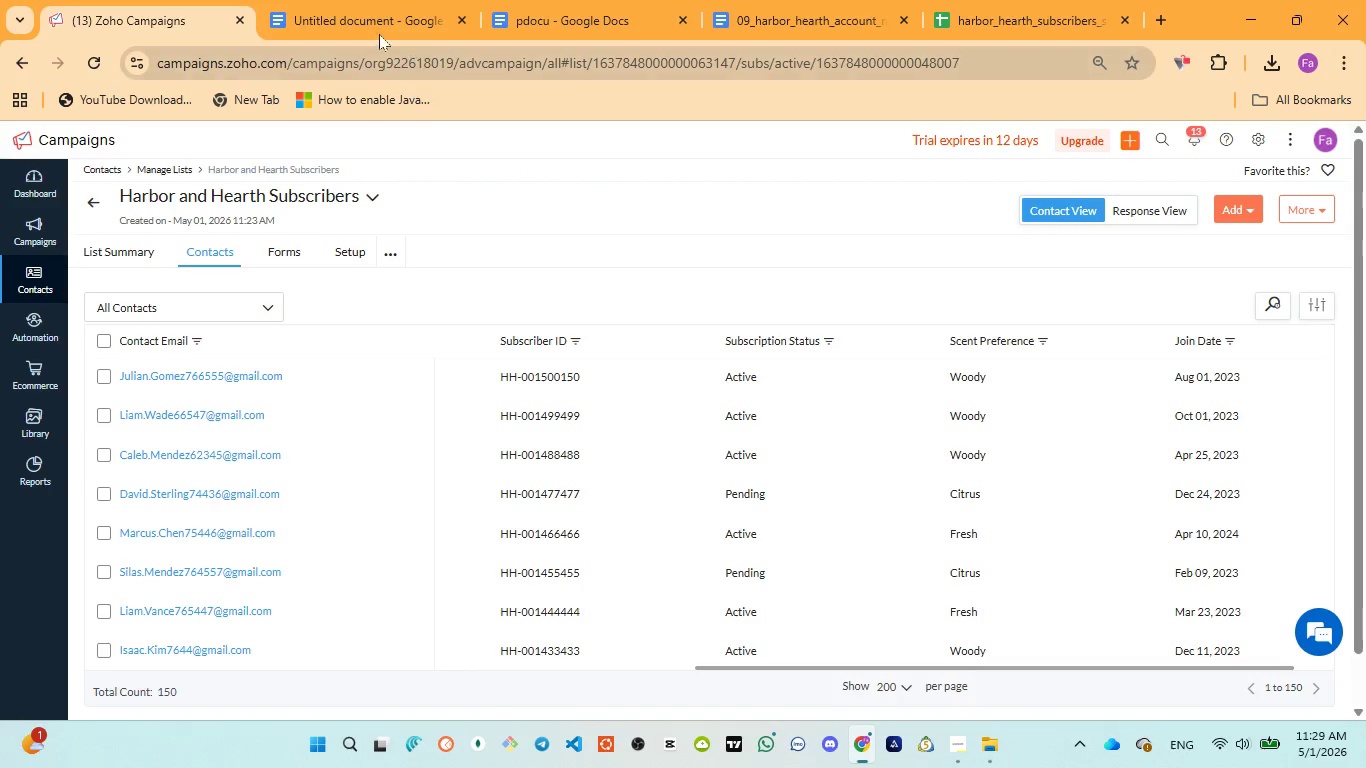 
left_click([357, 9])
 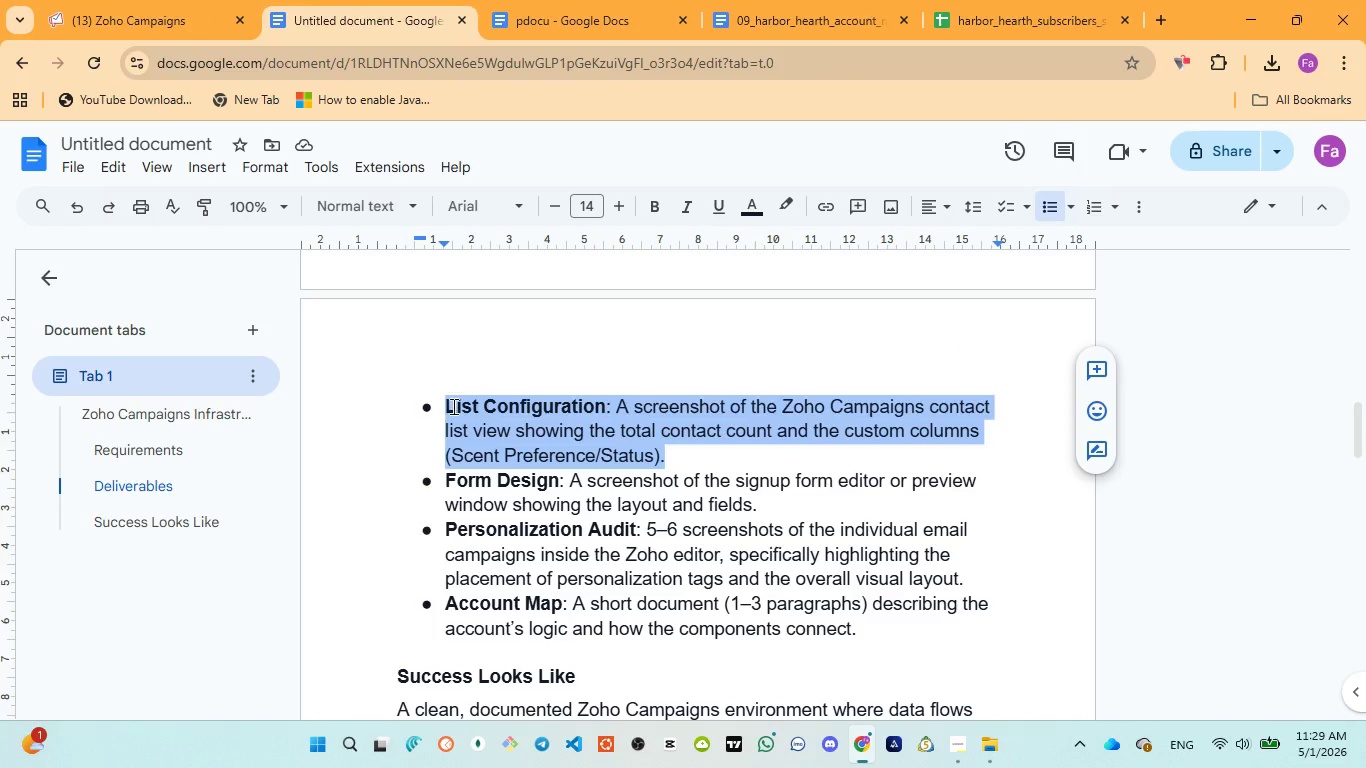 
left_click([452, 407])
 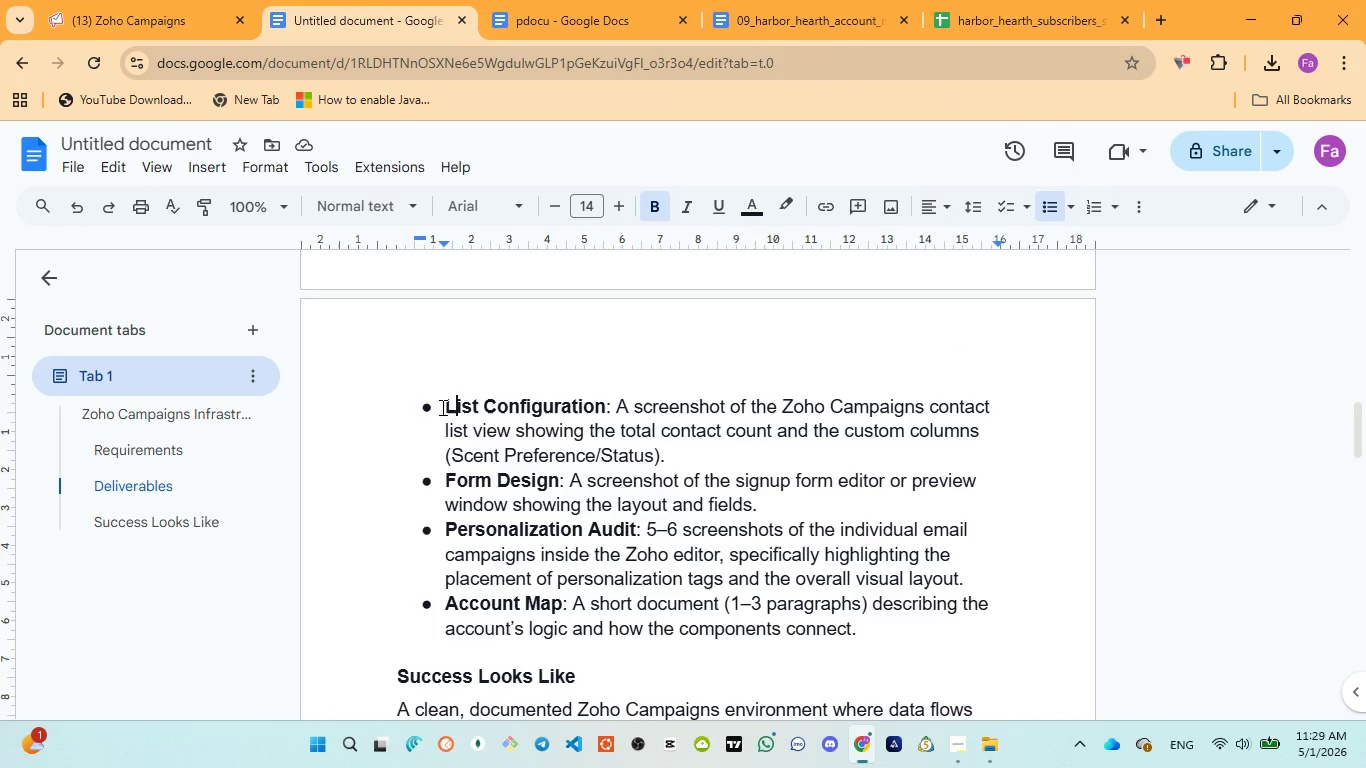 
left_click_drag(start_coordinate=[442, 407], to_coordinate=[604, 406])
 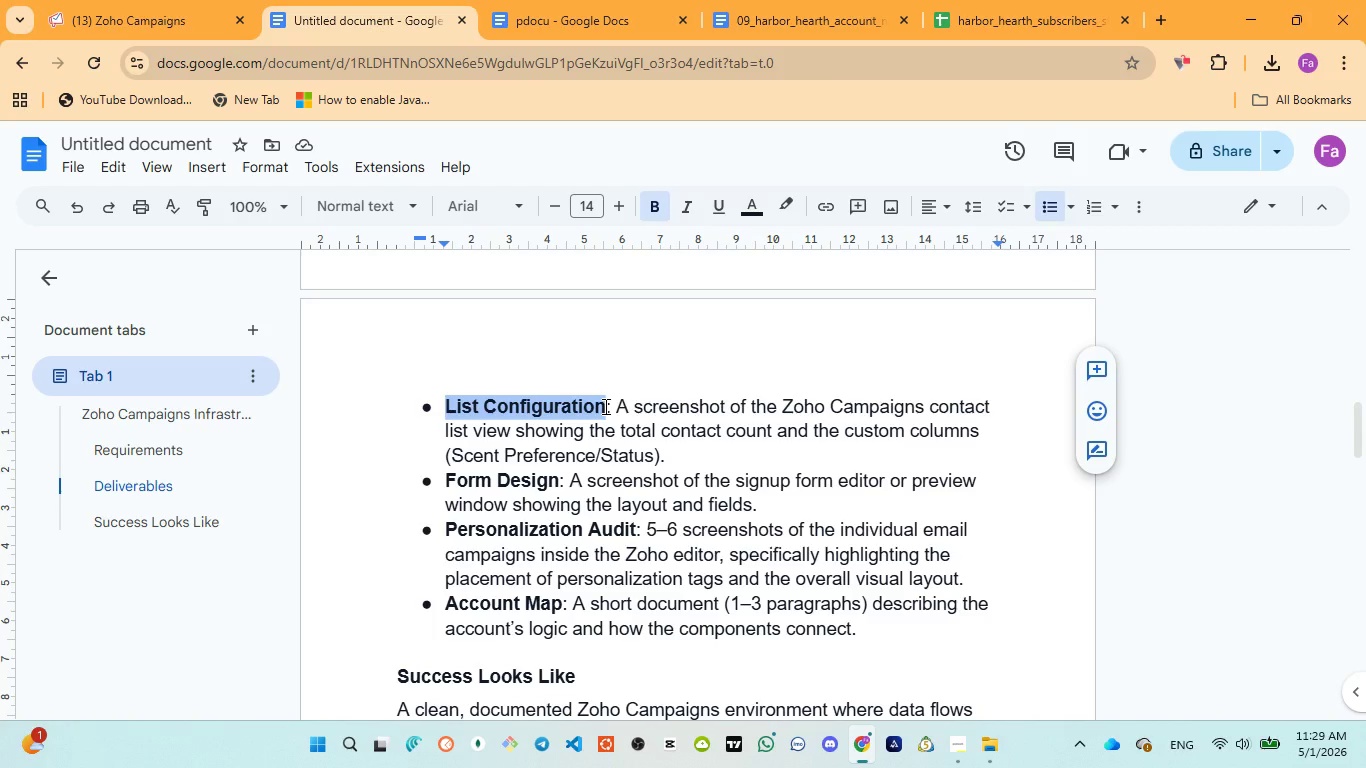 
key(Control+C)
 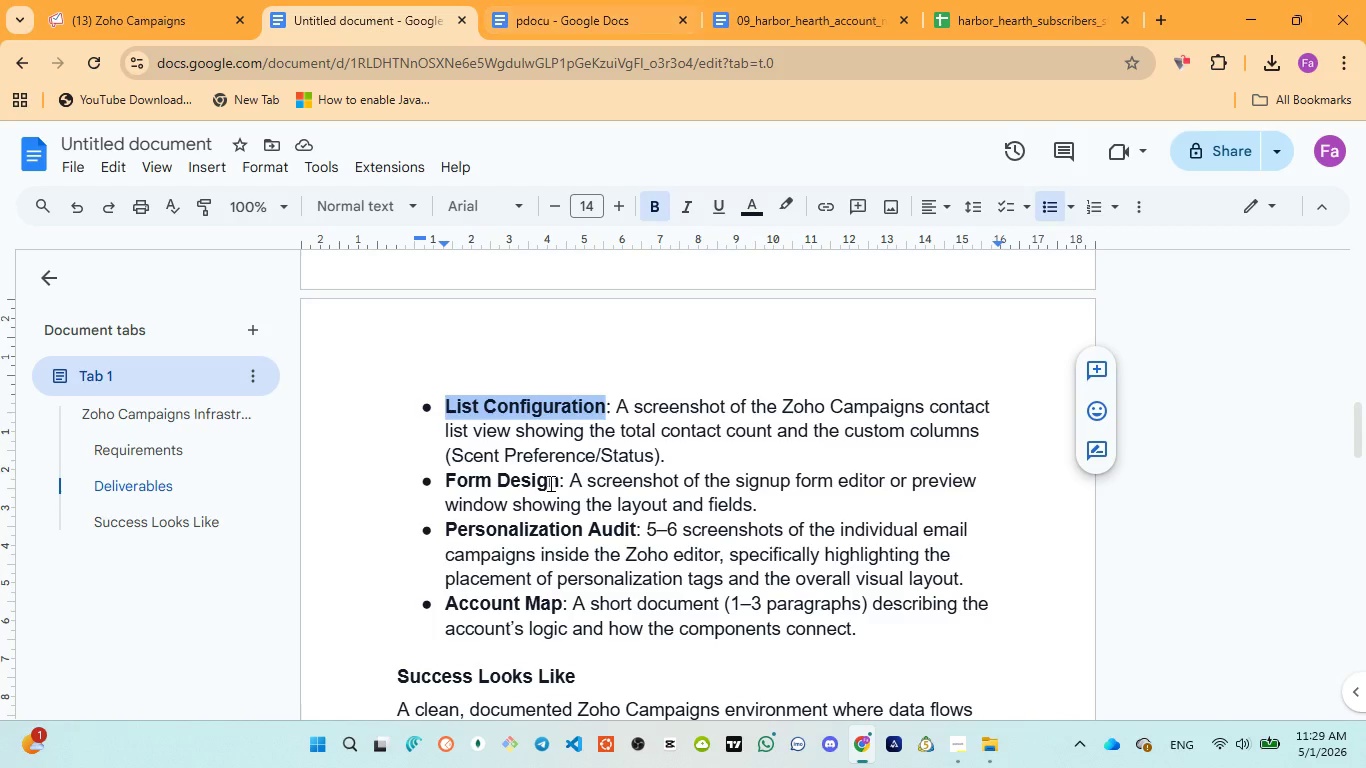 
scroll: coordinate [549, 483], scroll_direction: up, amount: 9.0
 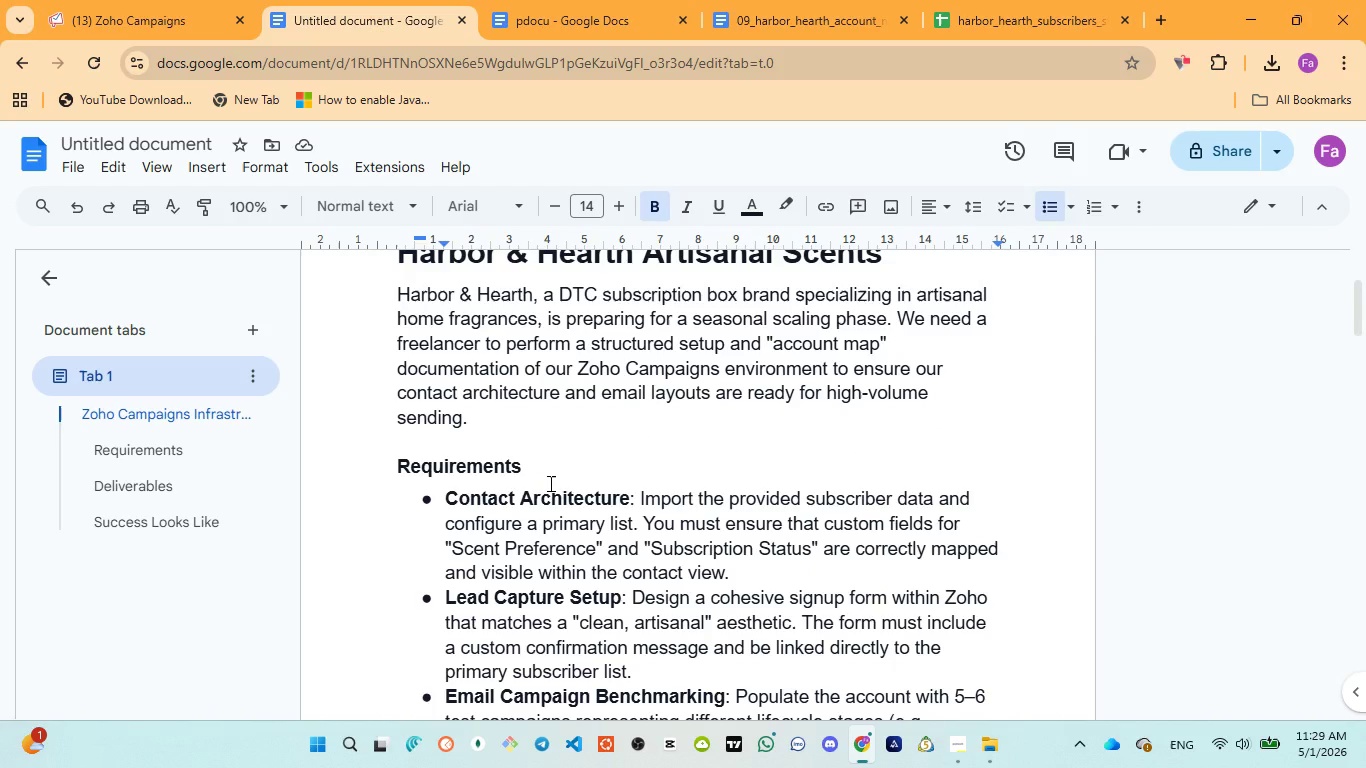 
wait(6.08)
 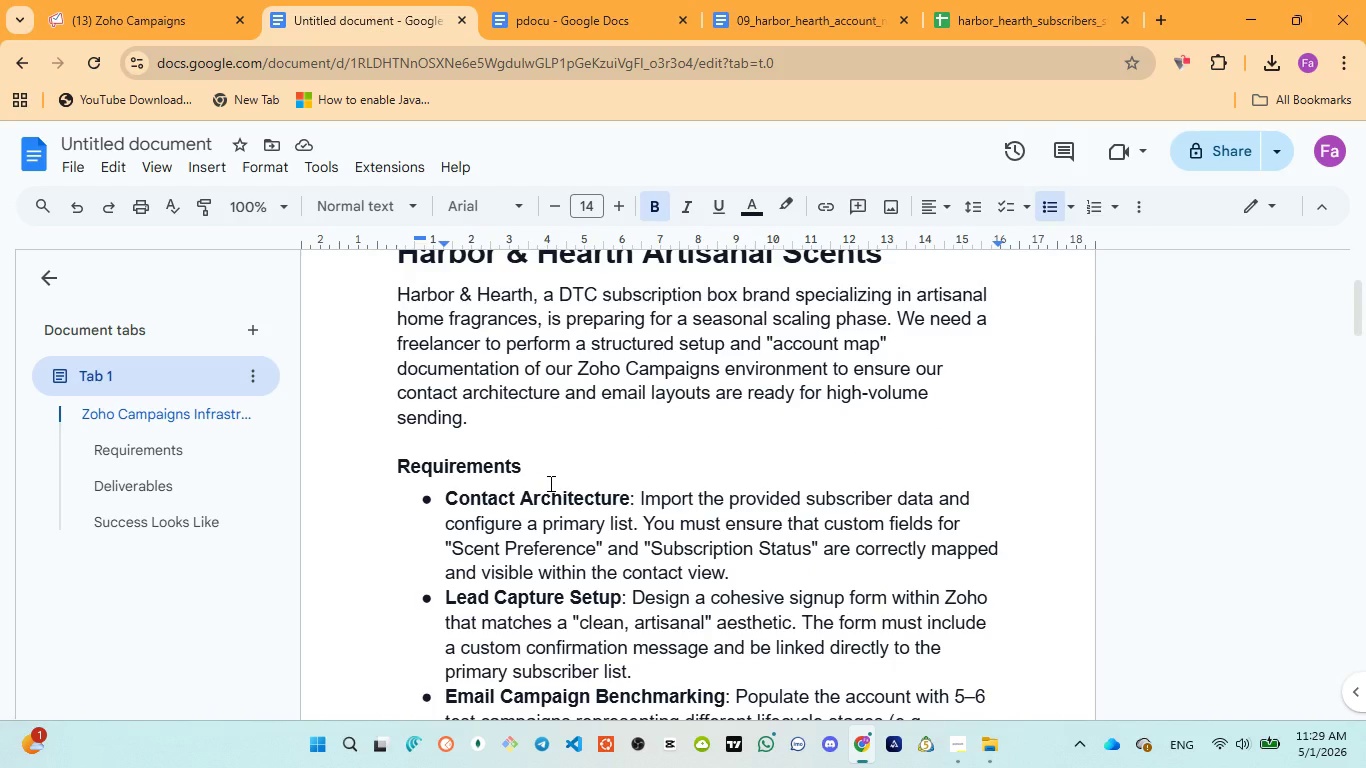 
scroll: coordinate [539, 528], scroll_direction: down, amount: 4.0
 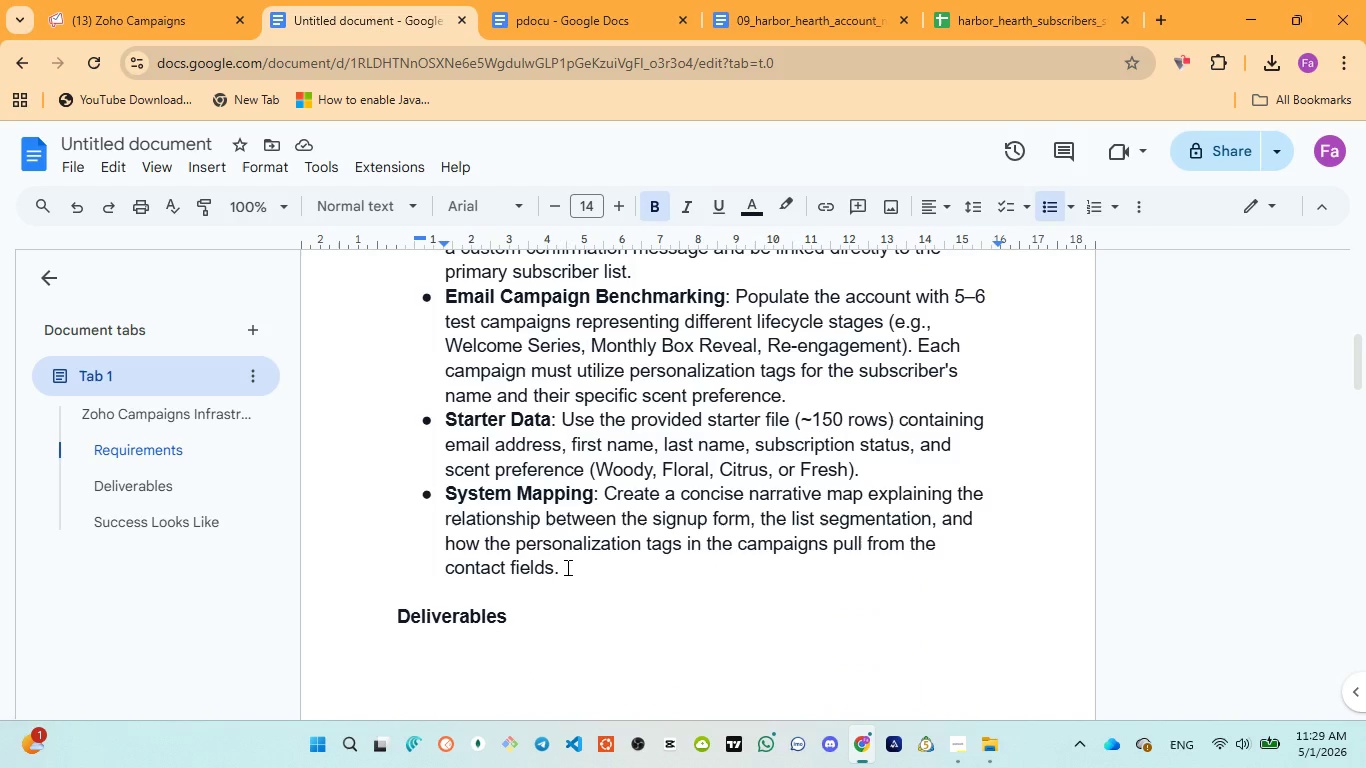 
wait(18.53)
 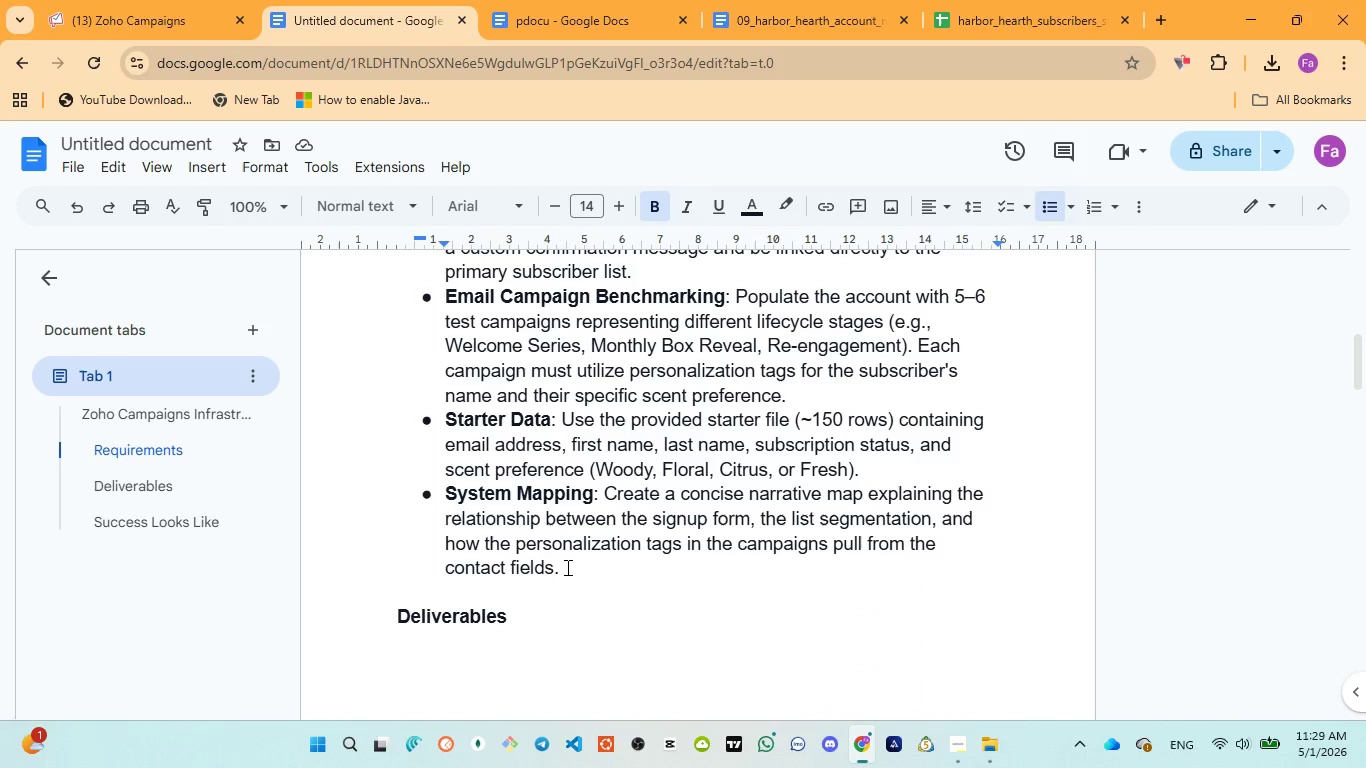 
scroll: coordinate [572, 594], scroll_direction: up, amount: 3.0
 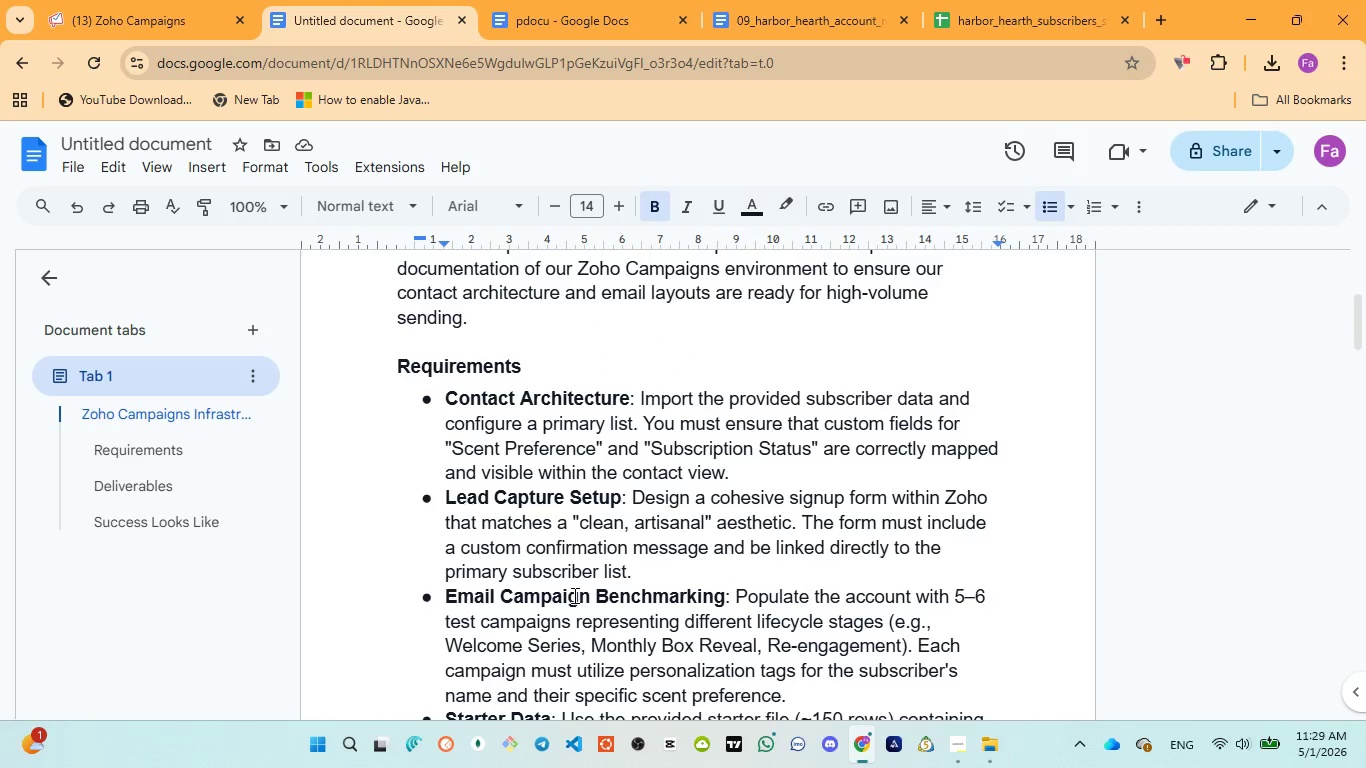 
scroll: coordinate [571, 593], scroll_direction: down, amount: 7.0
 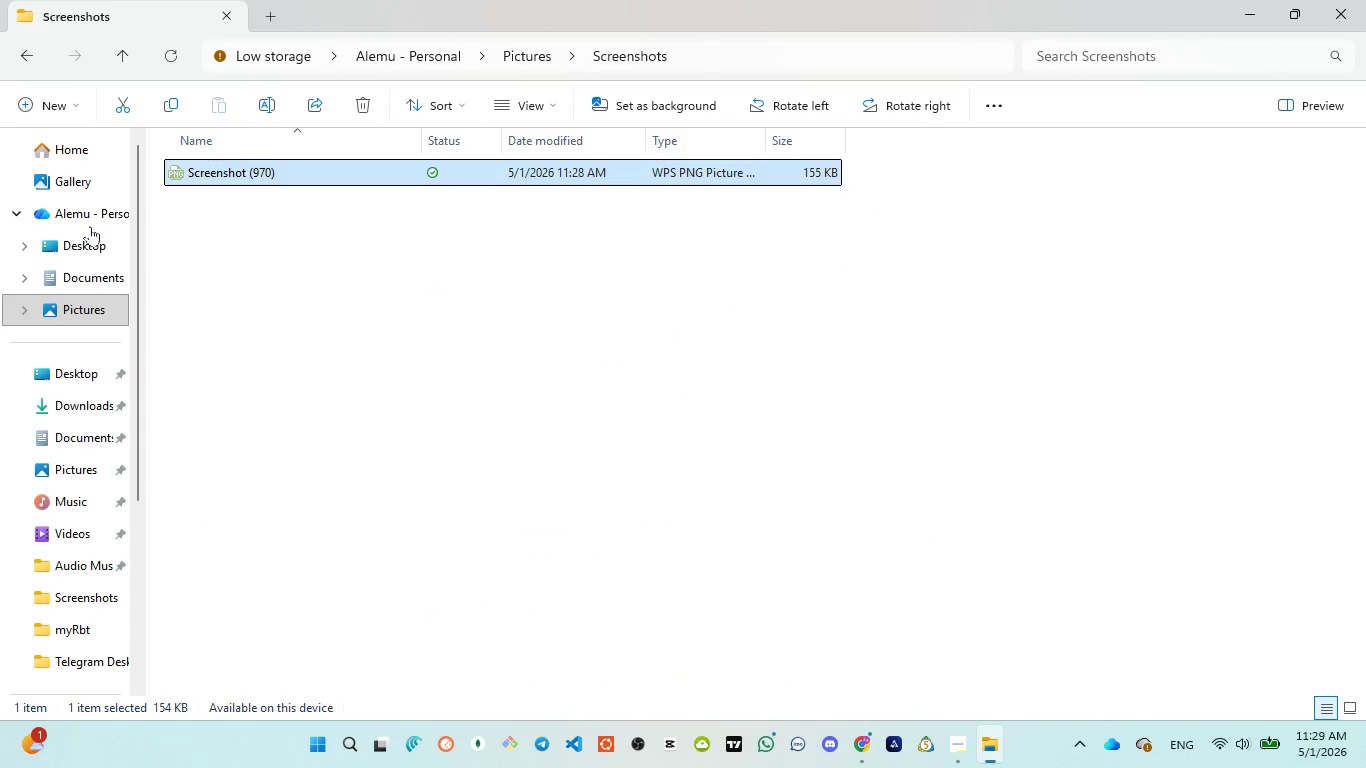 
left_click([239, 170])
 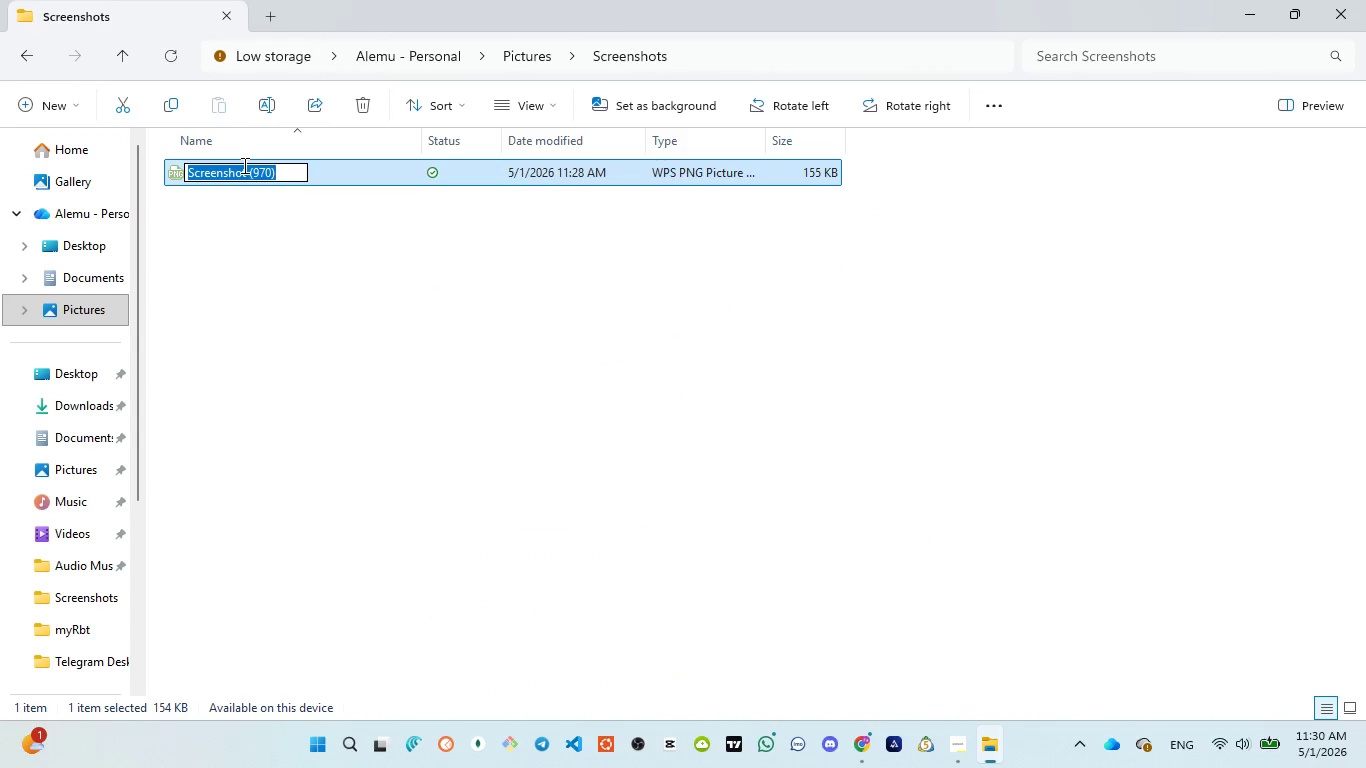 
key(Control+V)
 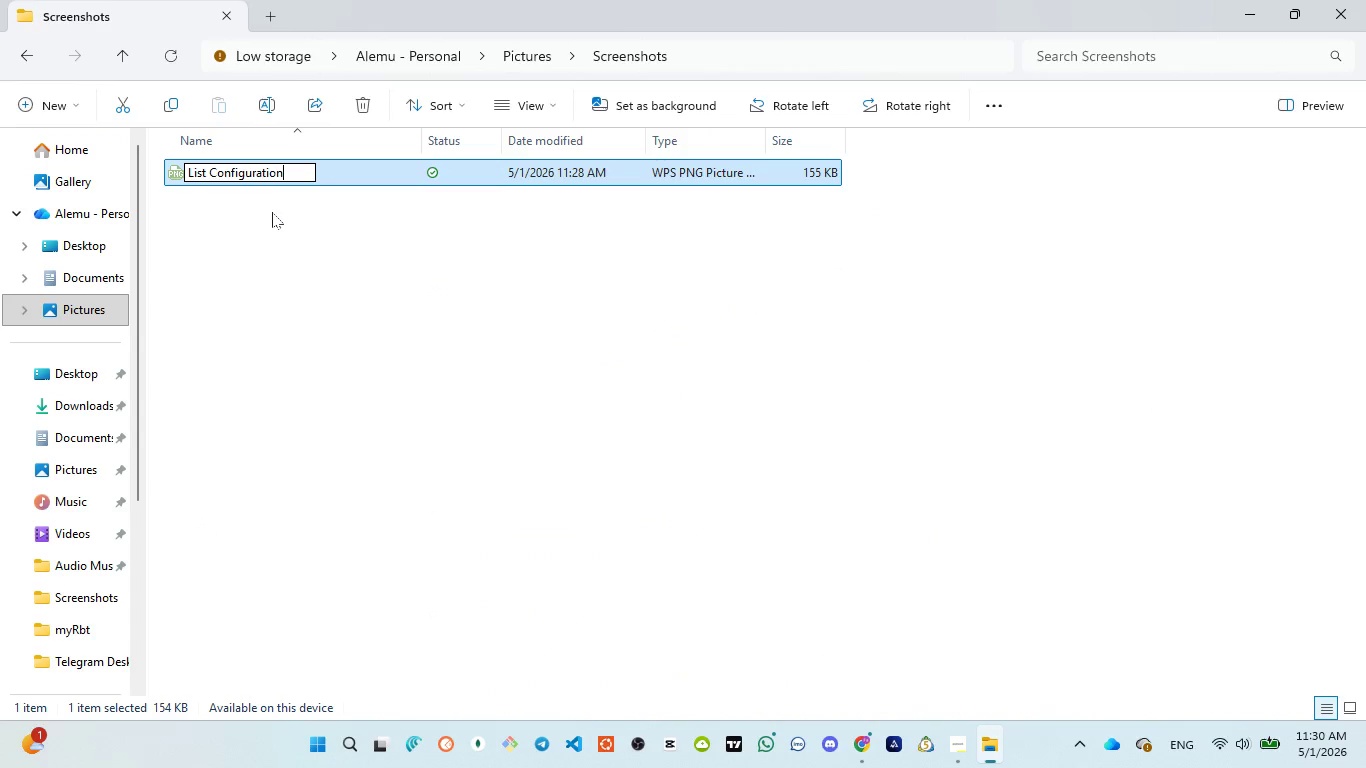 
left_click([274, 214])
 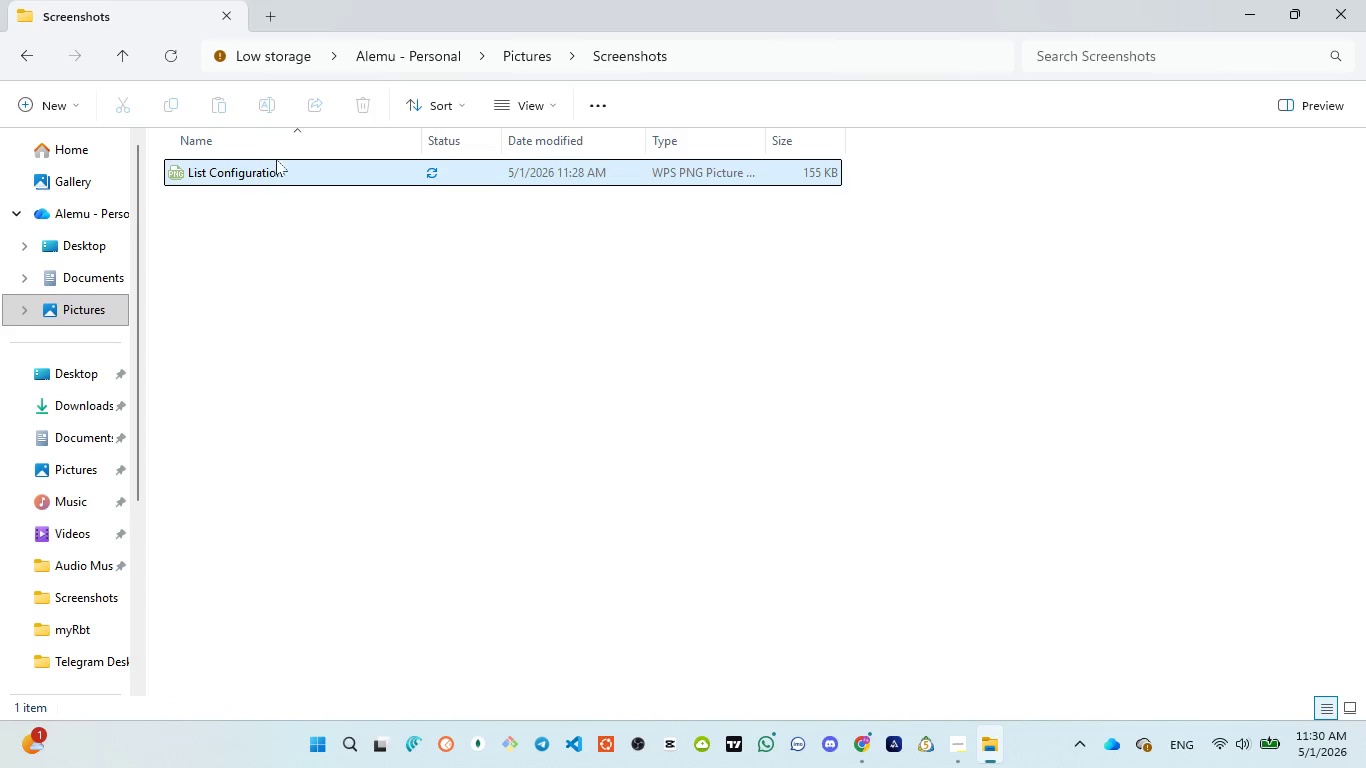 
double_click([280, 160])
 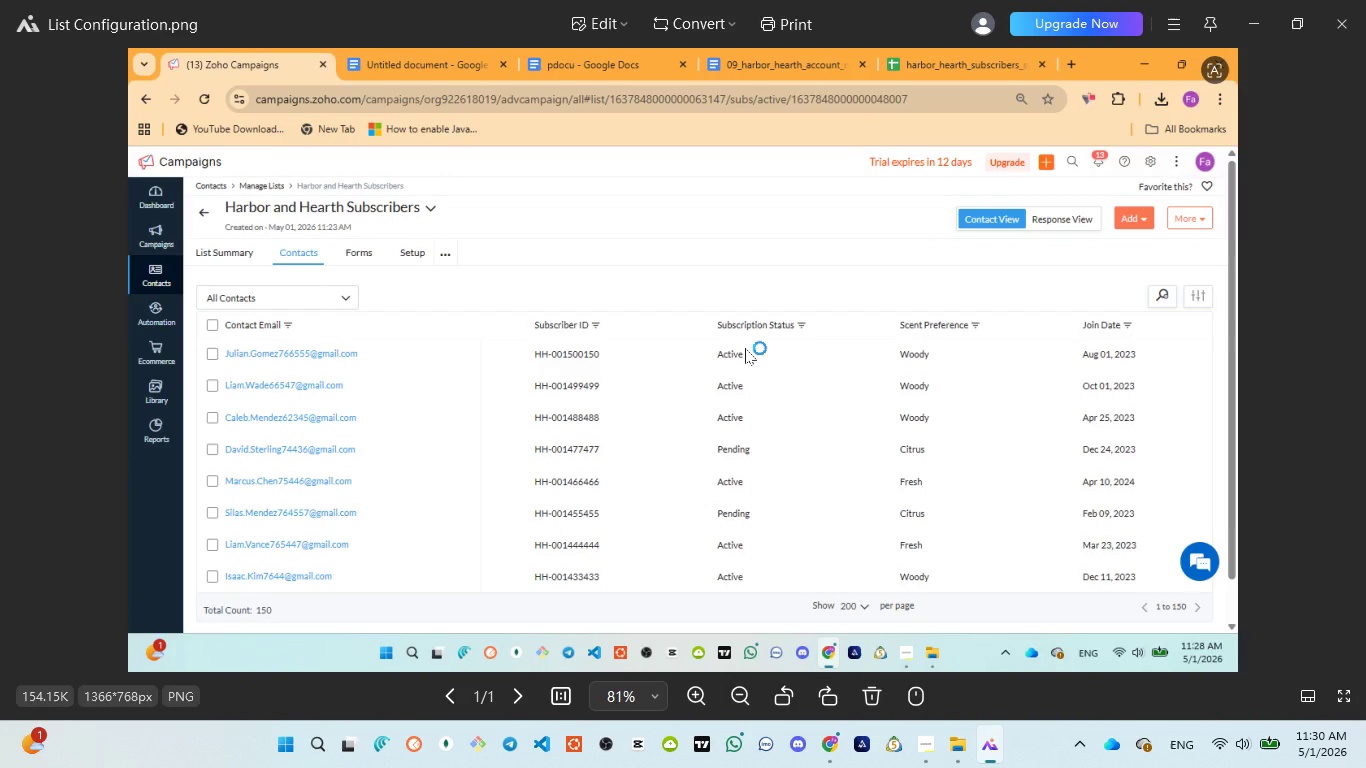 
wait(11.78)
 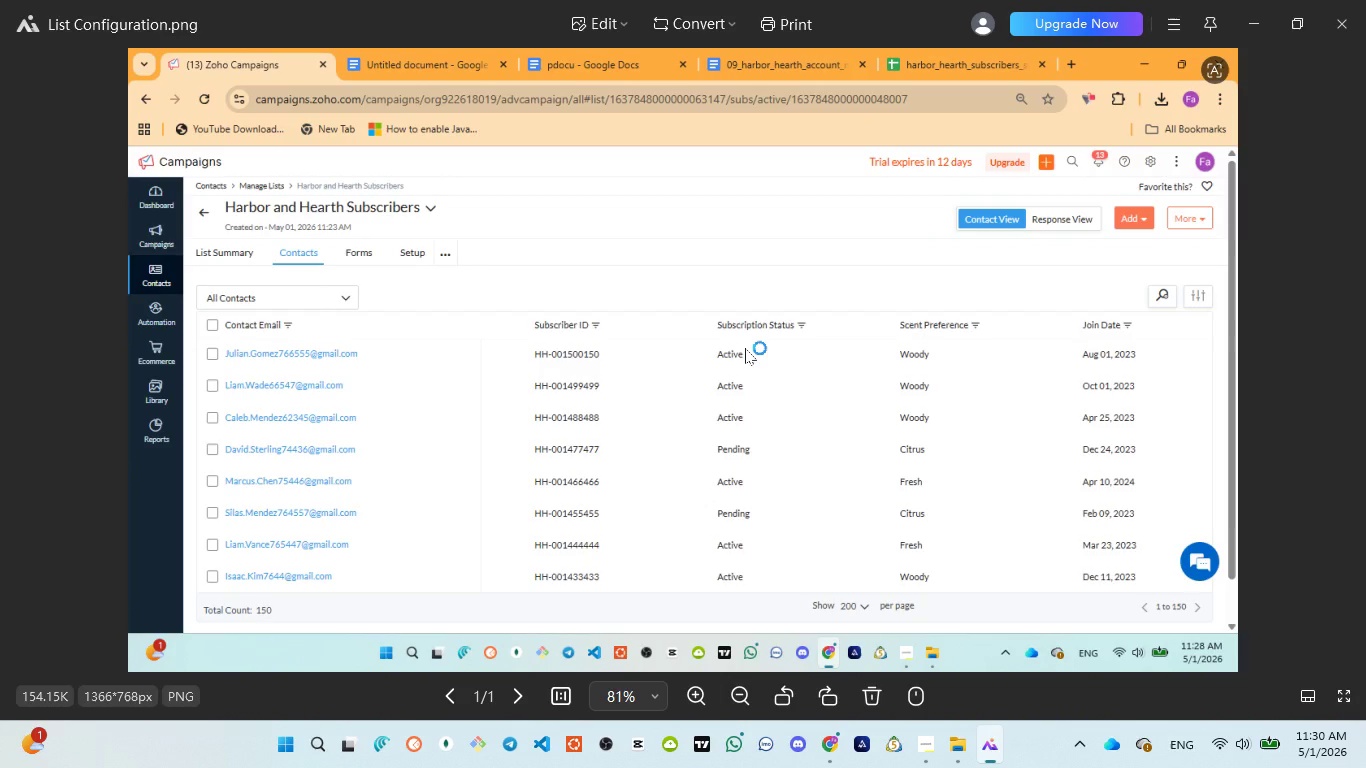 
left_click([1337, 20])
 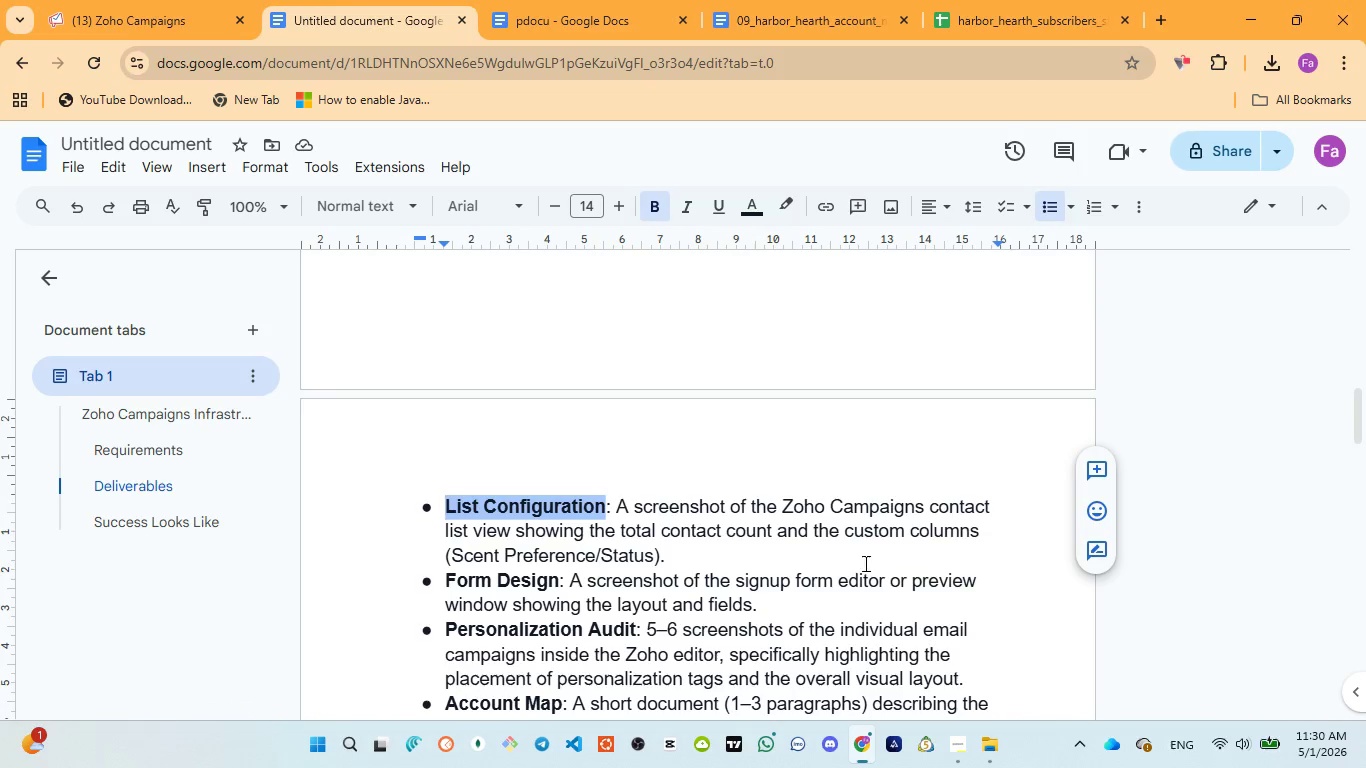 
wait(8.91)
 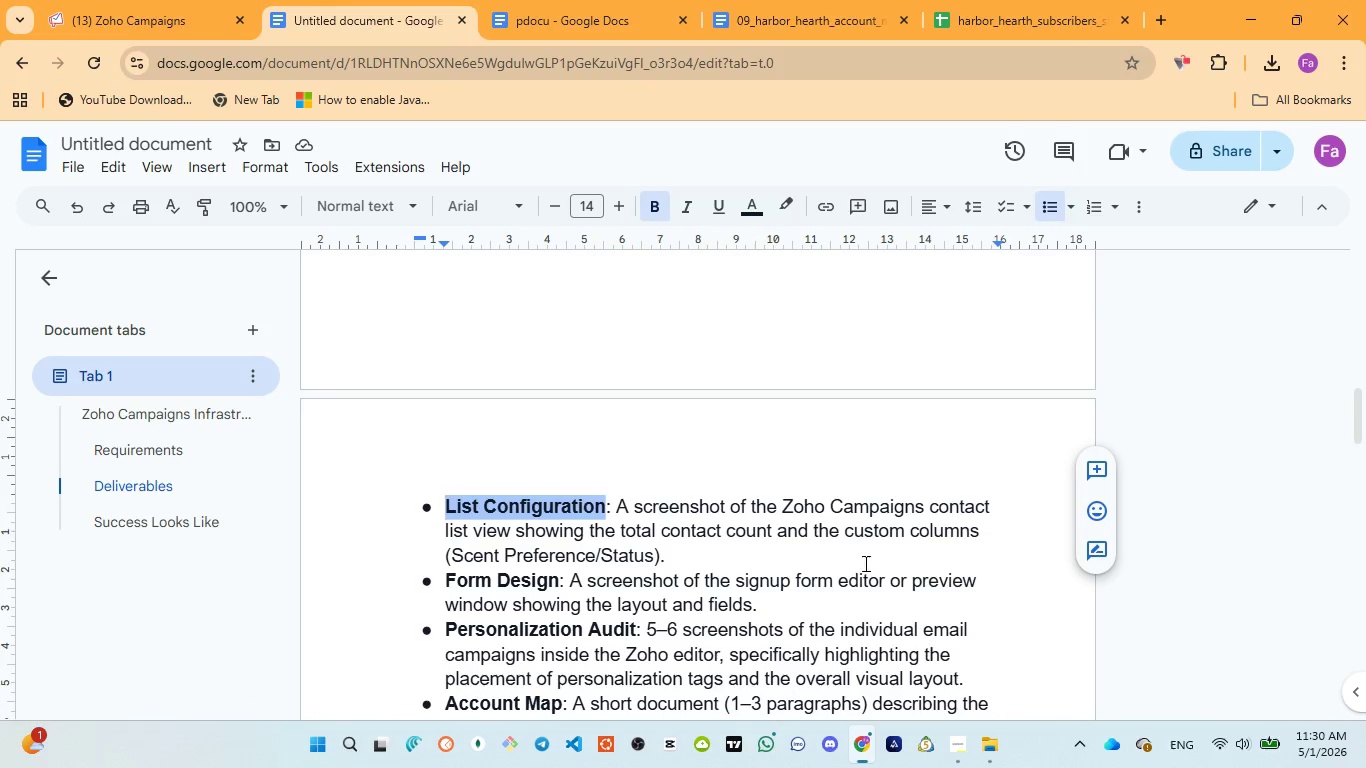 
scroll: coordinate [542, 556], scroll_direction: down, amount: 2.0
 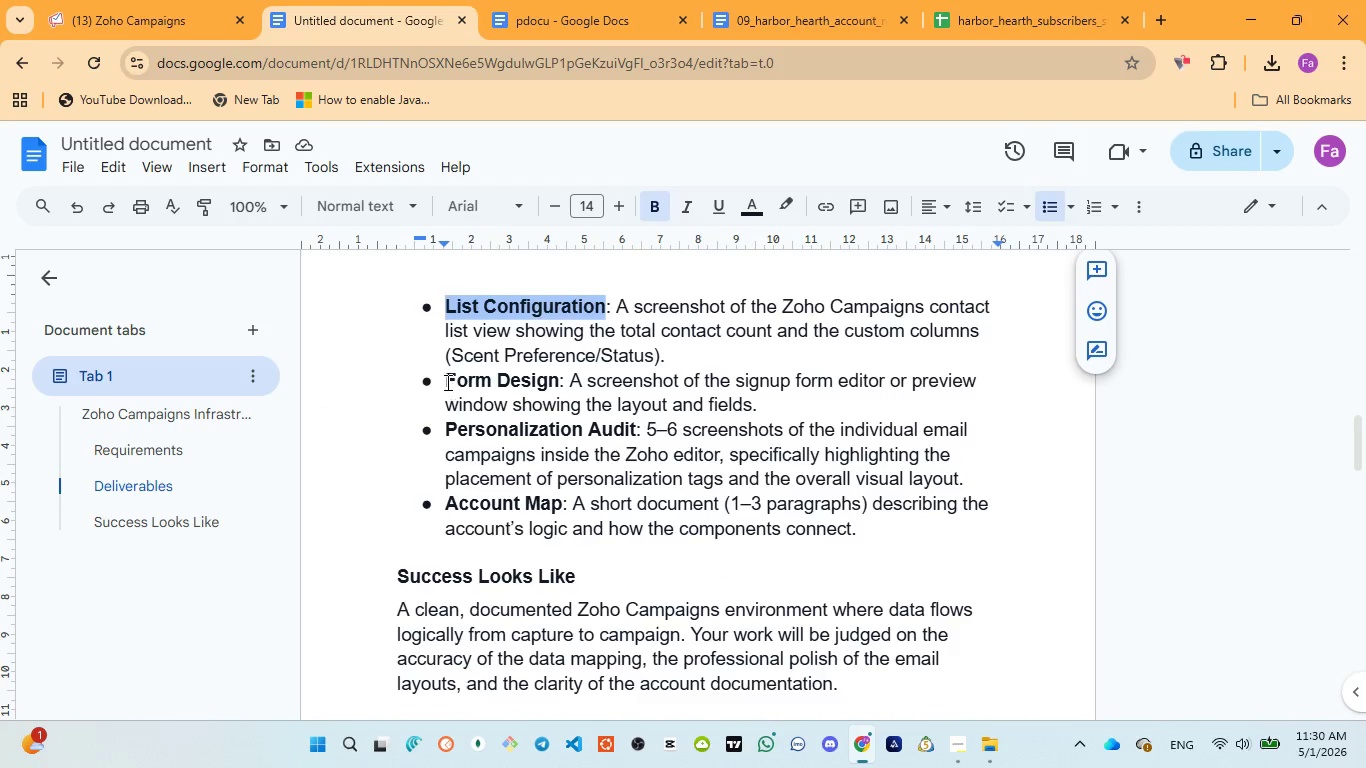 
left_click_drag(start_coordinate=[444, 379], to_coordinate=[786, 399])
 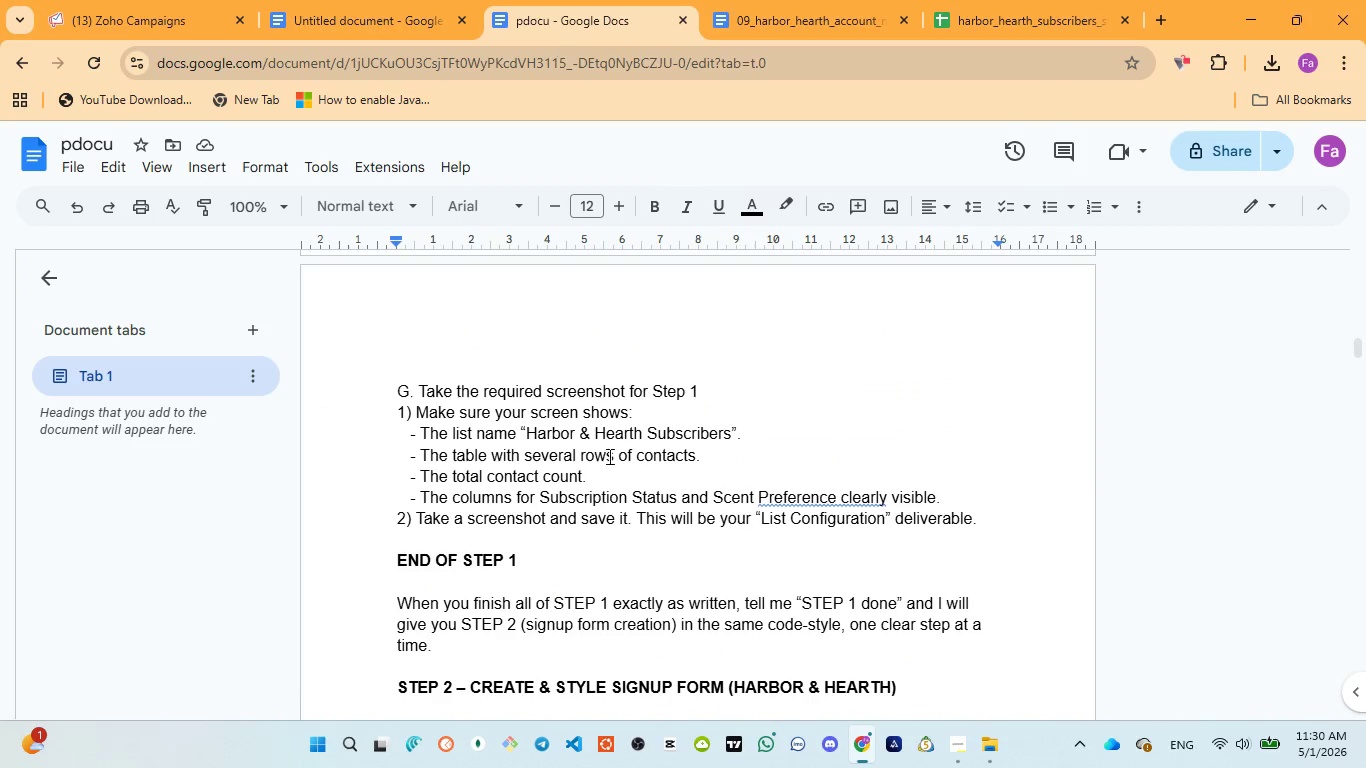 
scroll: coordinate [608, 523], scroll_direction: down, amount: 5.0
 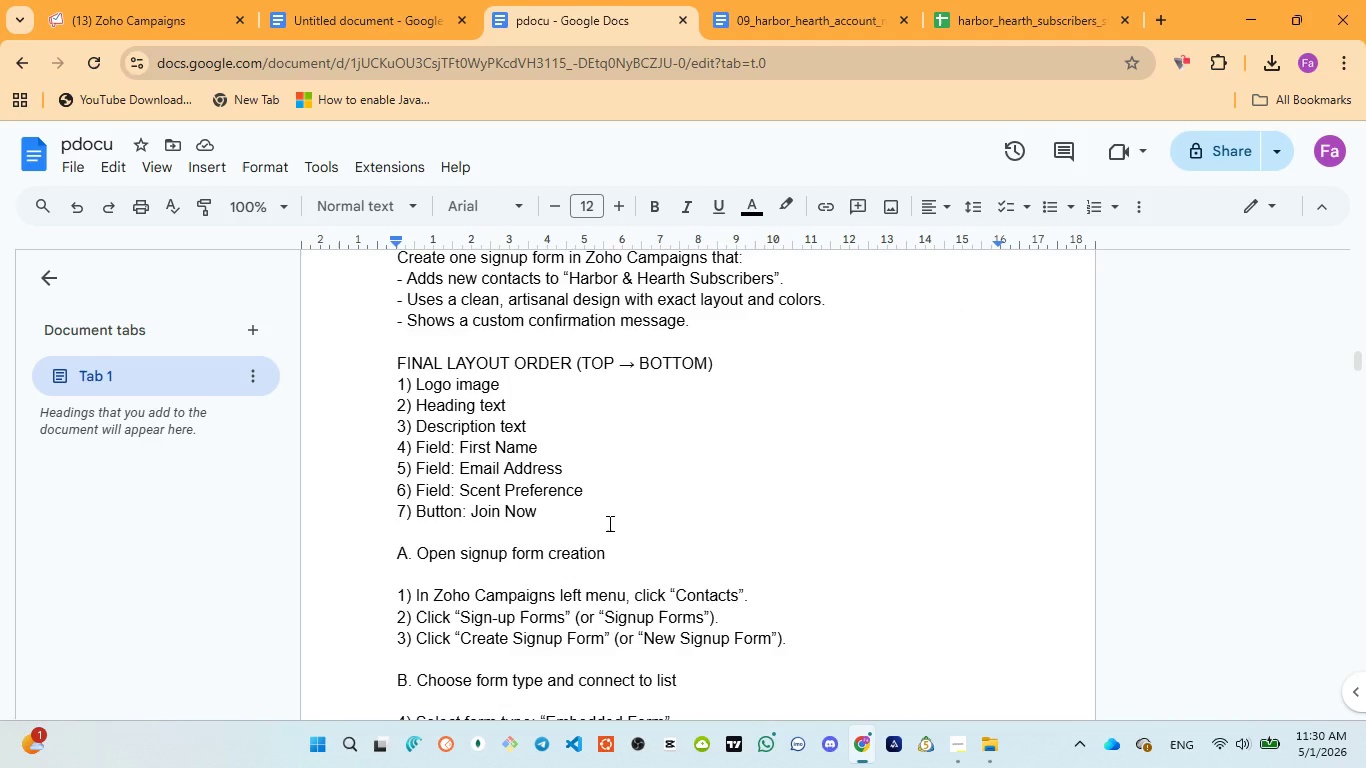 
scroll: coordinate [608, 523], scroll_direction: up, amount: 1.0
 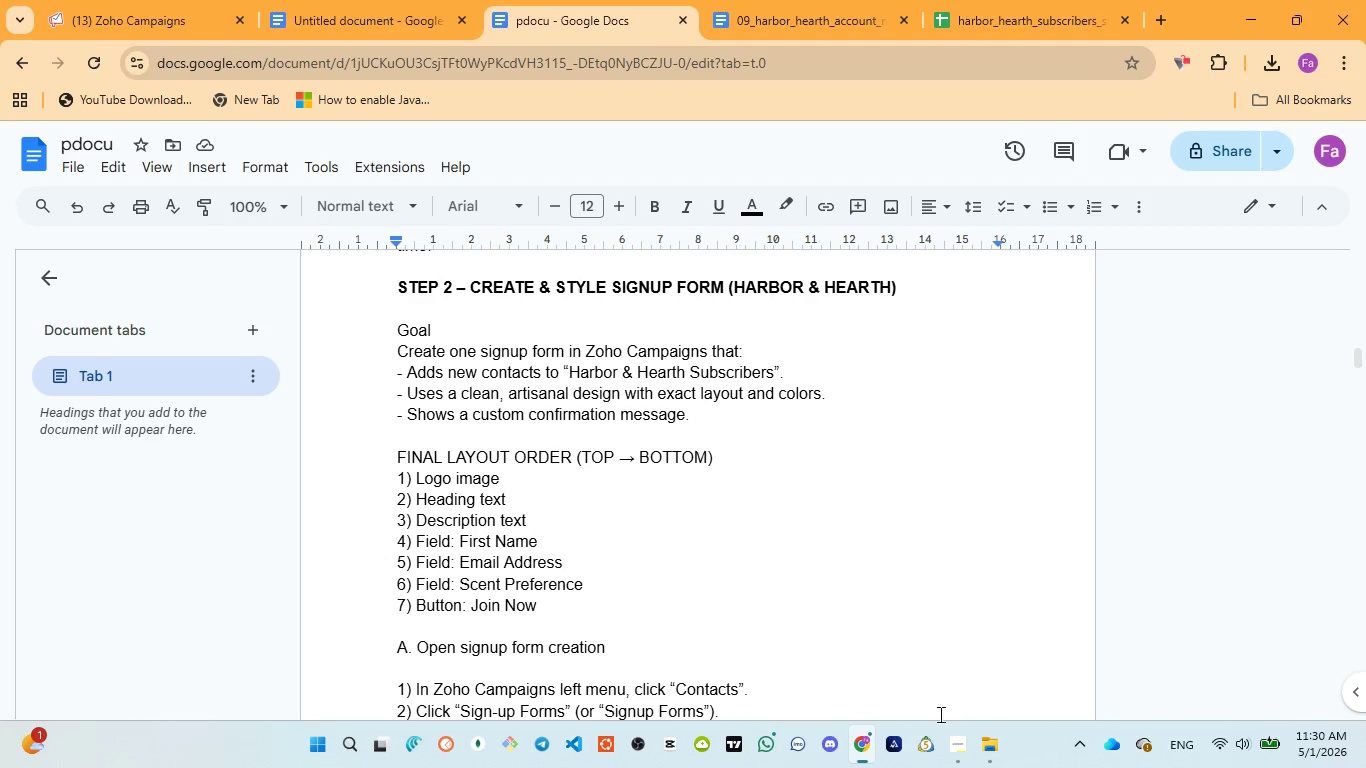 
left_click([928, 655])